 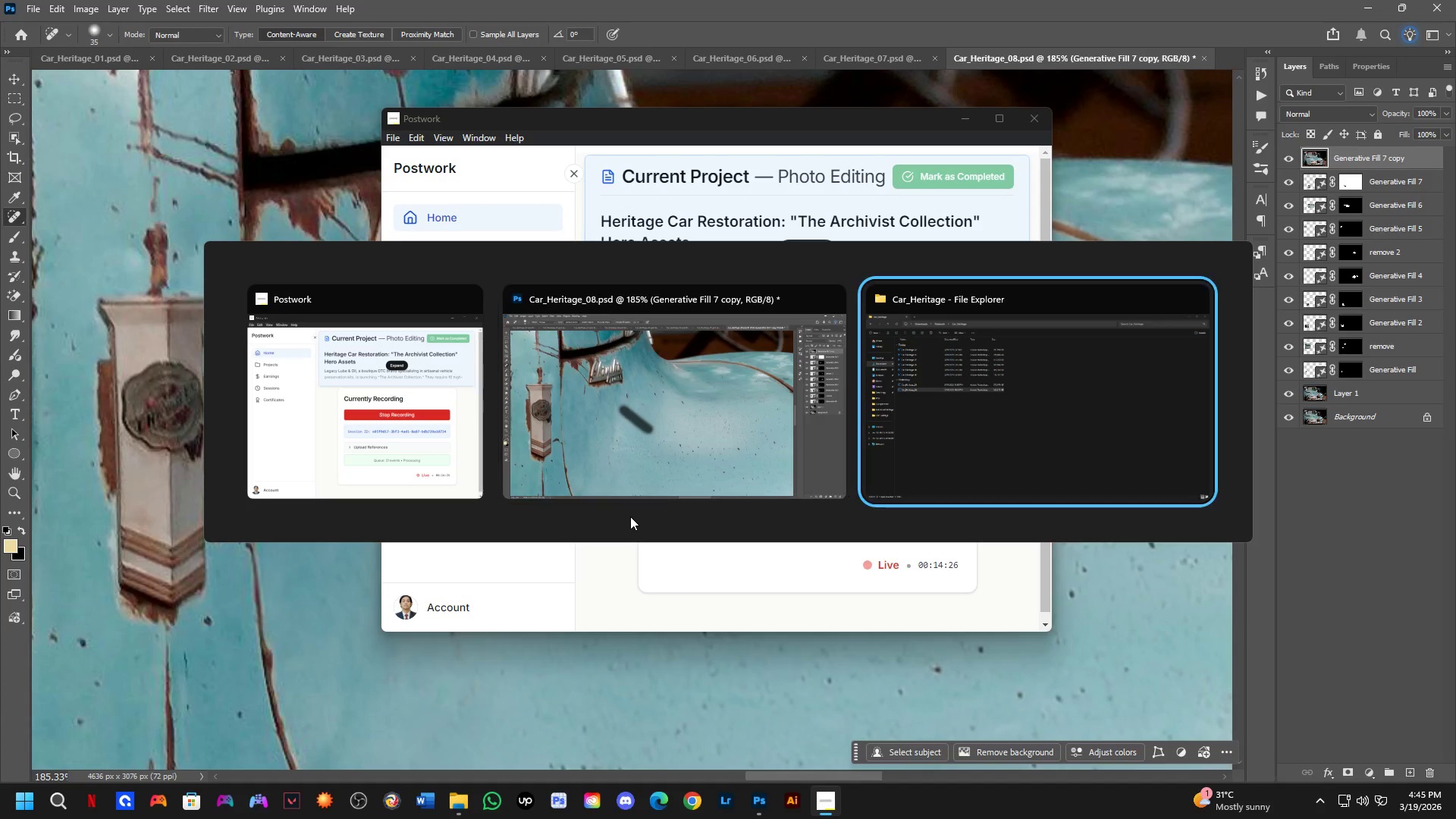 
key(Alt+Tab)
 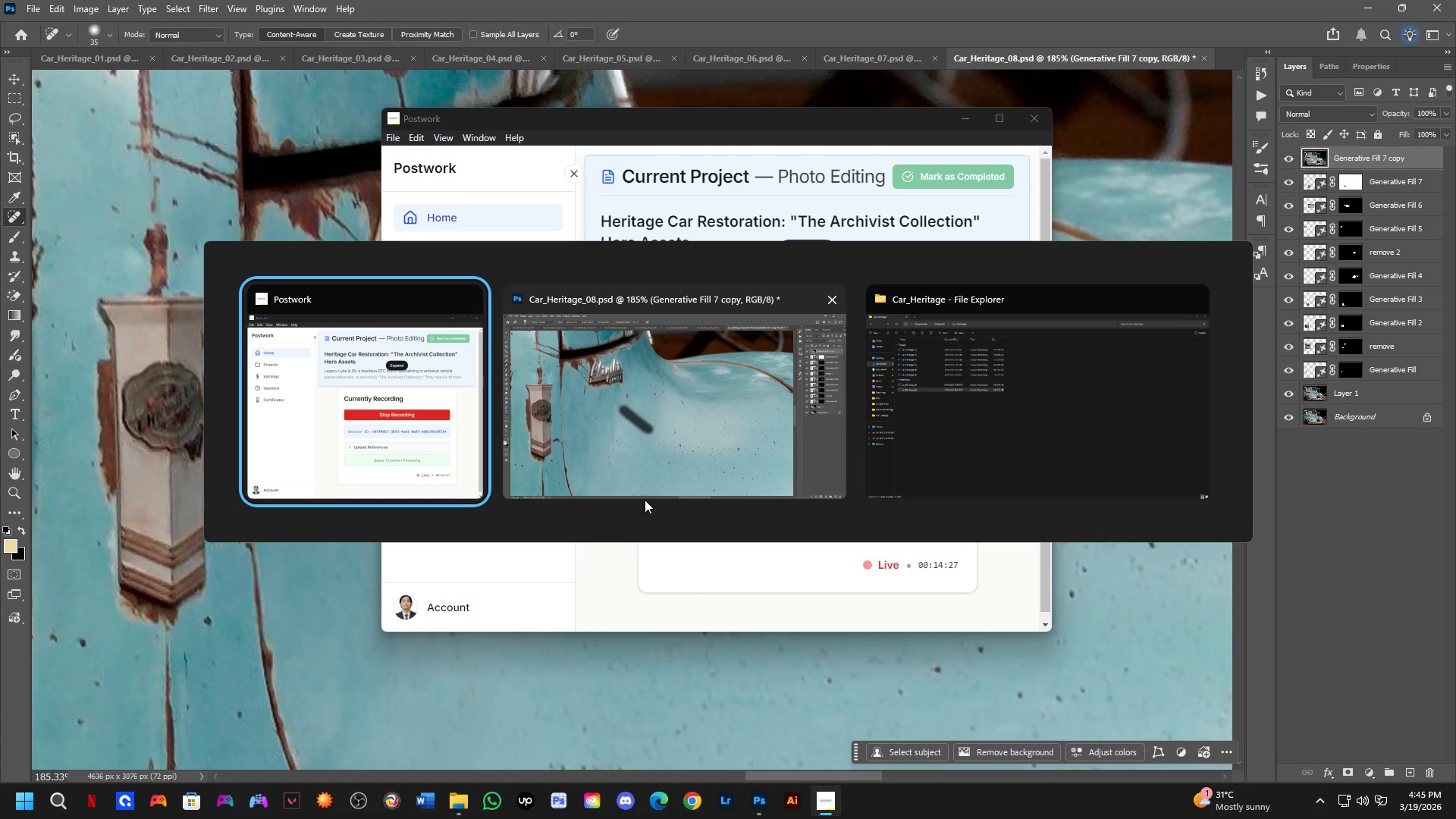 
key(Alt+Tab)
 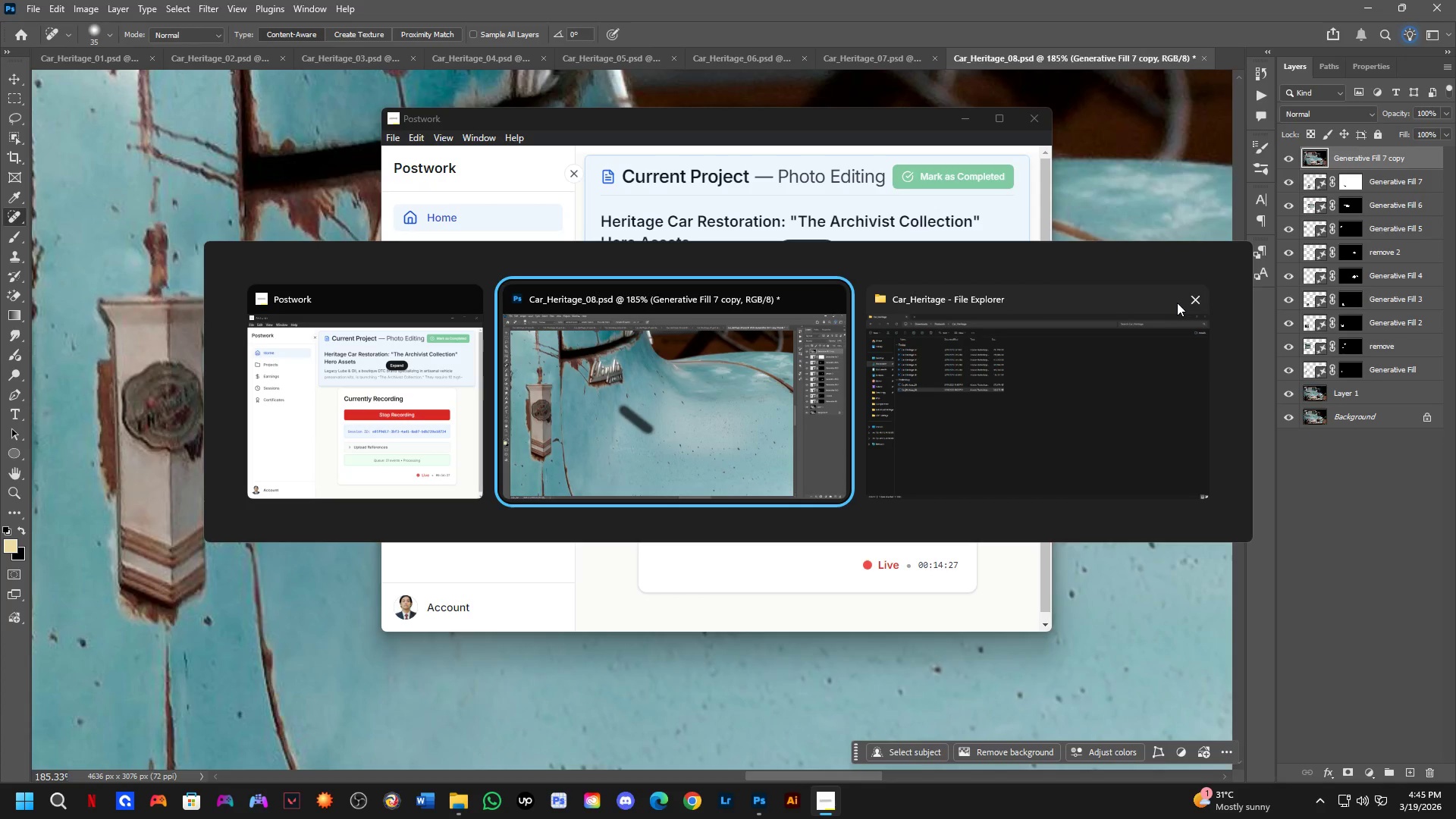 
left_click([1184, 299])
 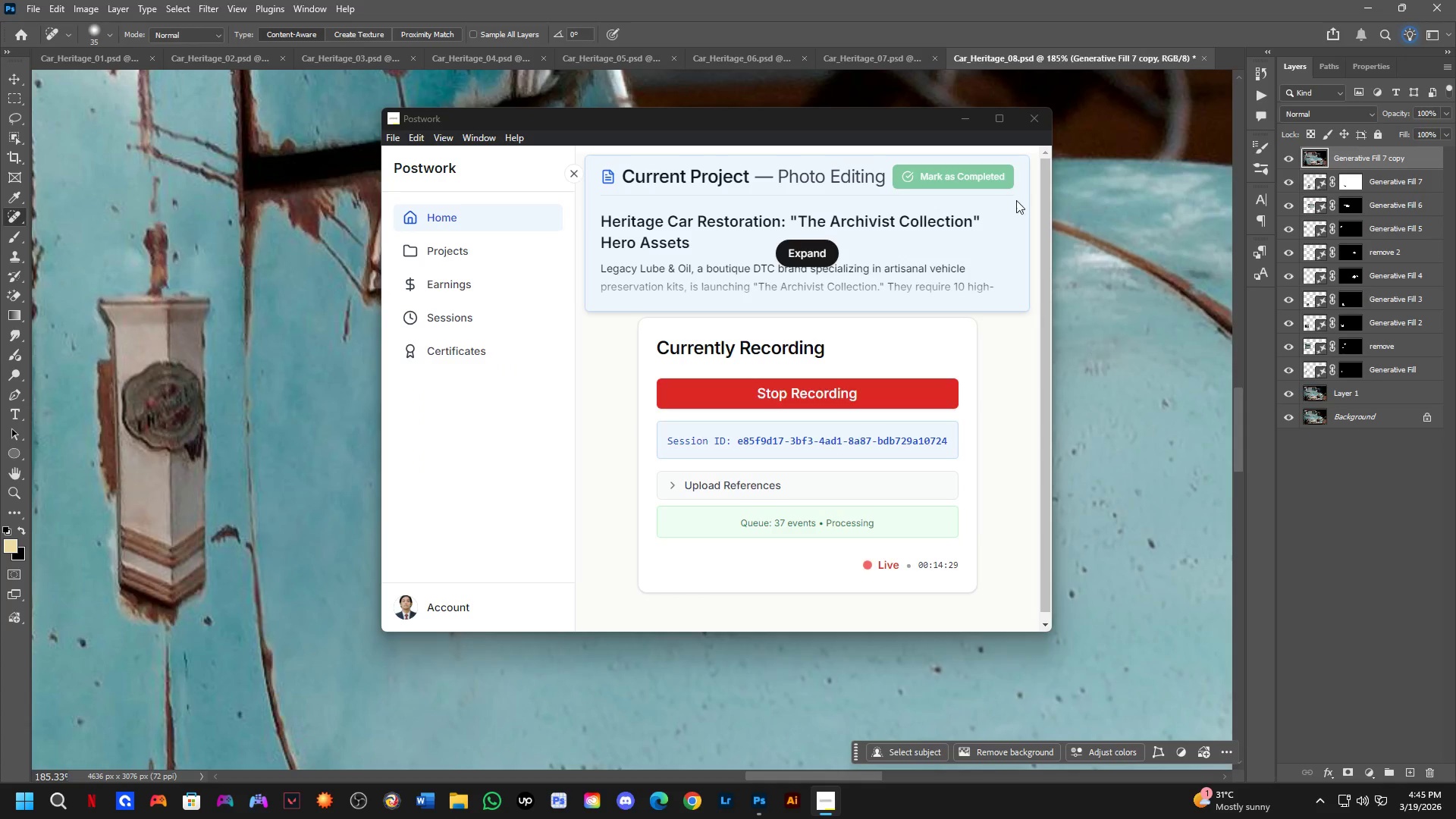 
left_click([965, 121])
 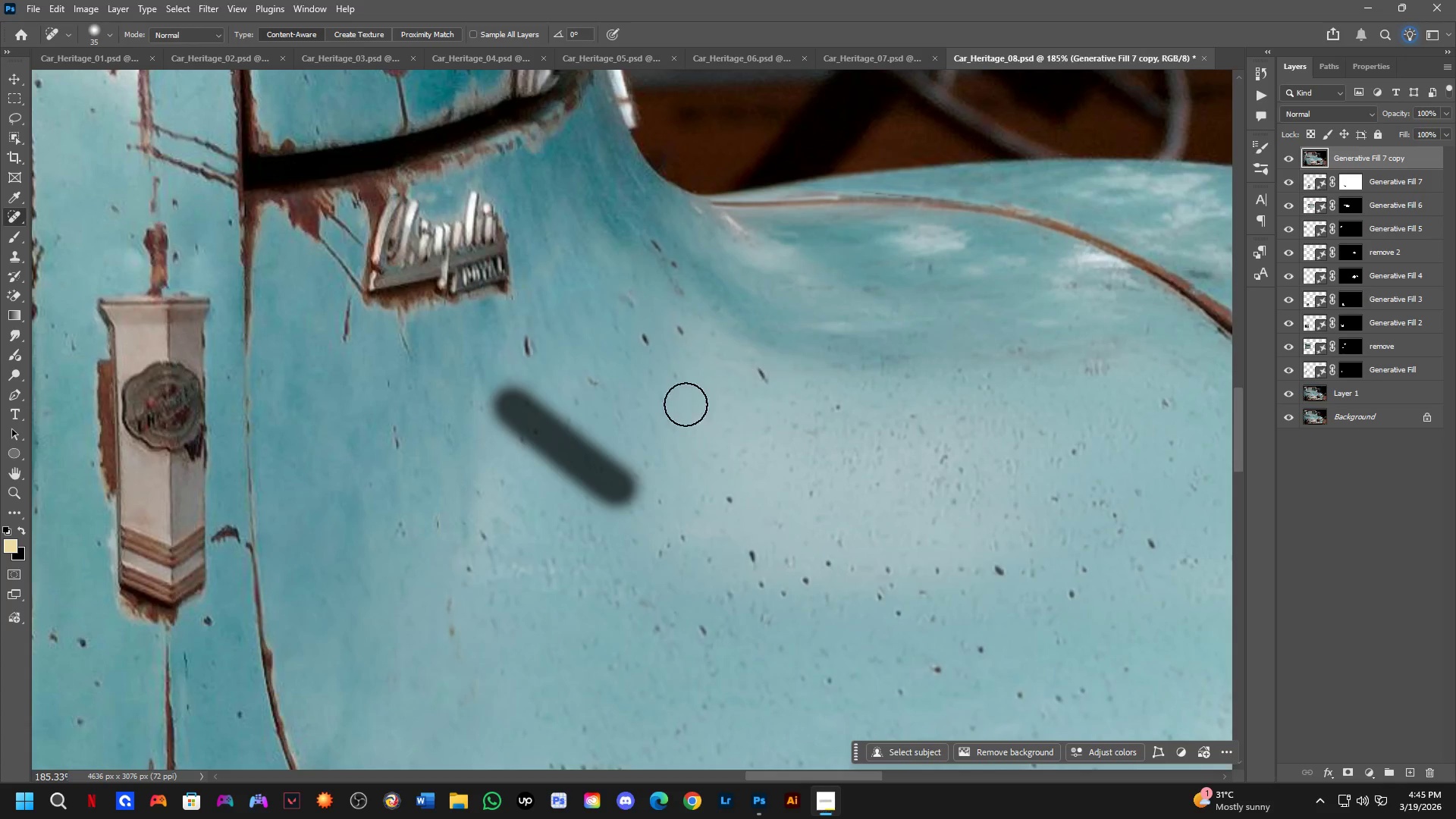 
left_click([581, 445])
 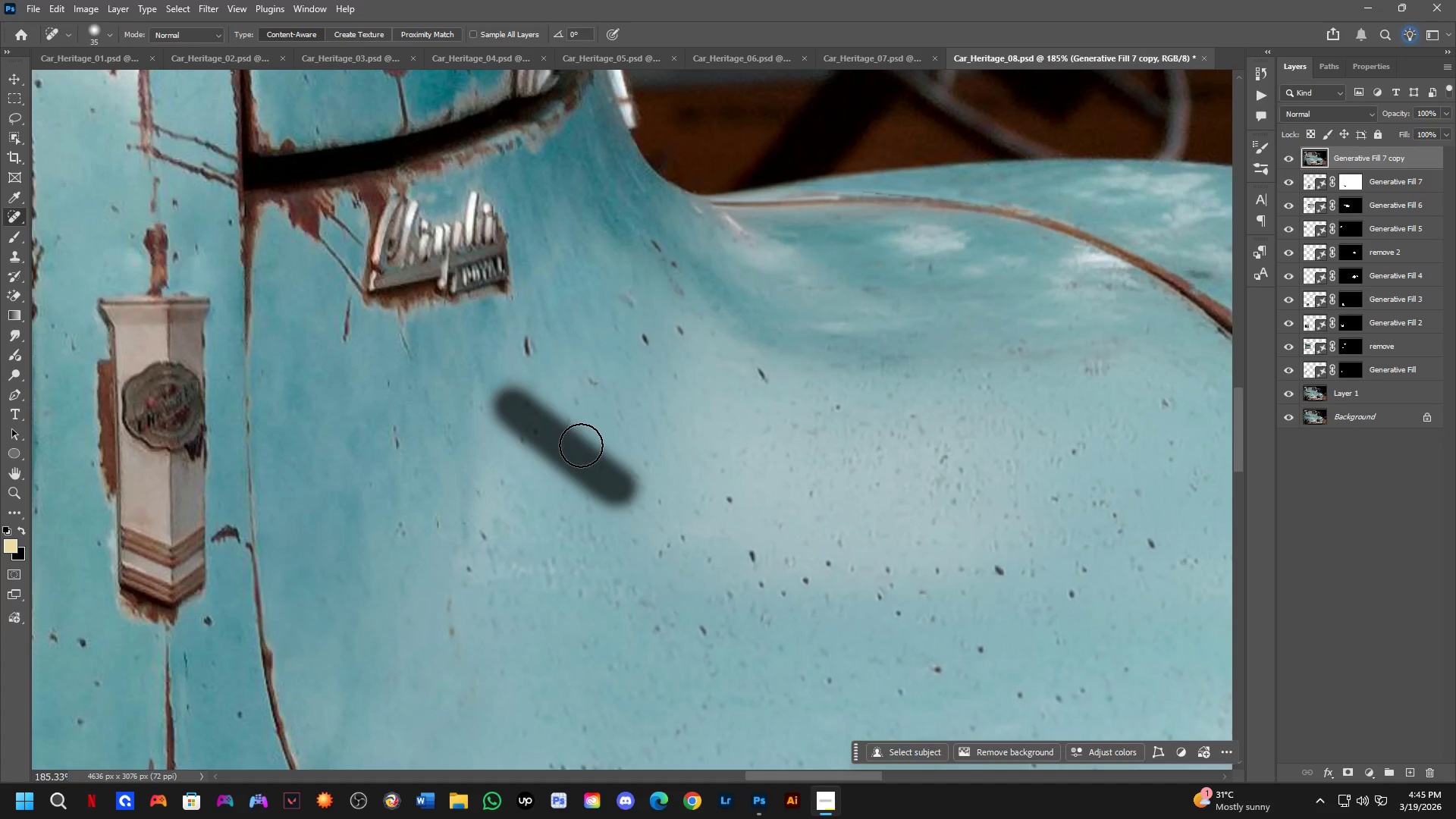 
scroll: coordinate [582, 445], scroll_direction: down, amount: 4.0
 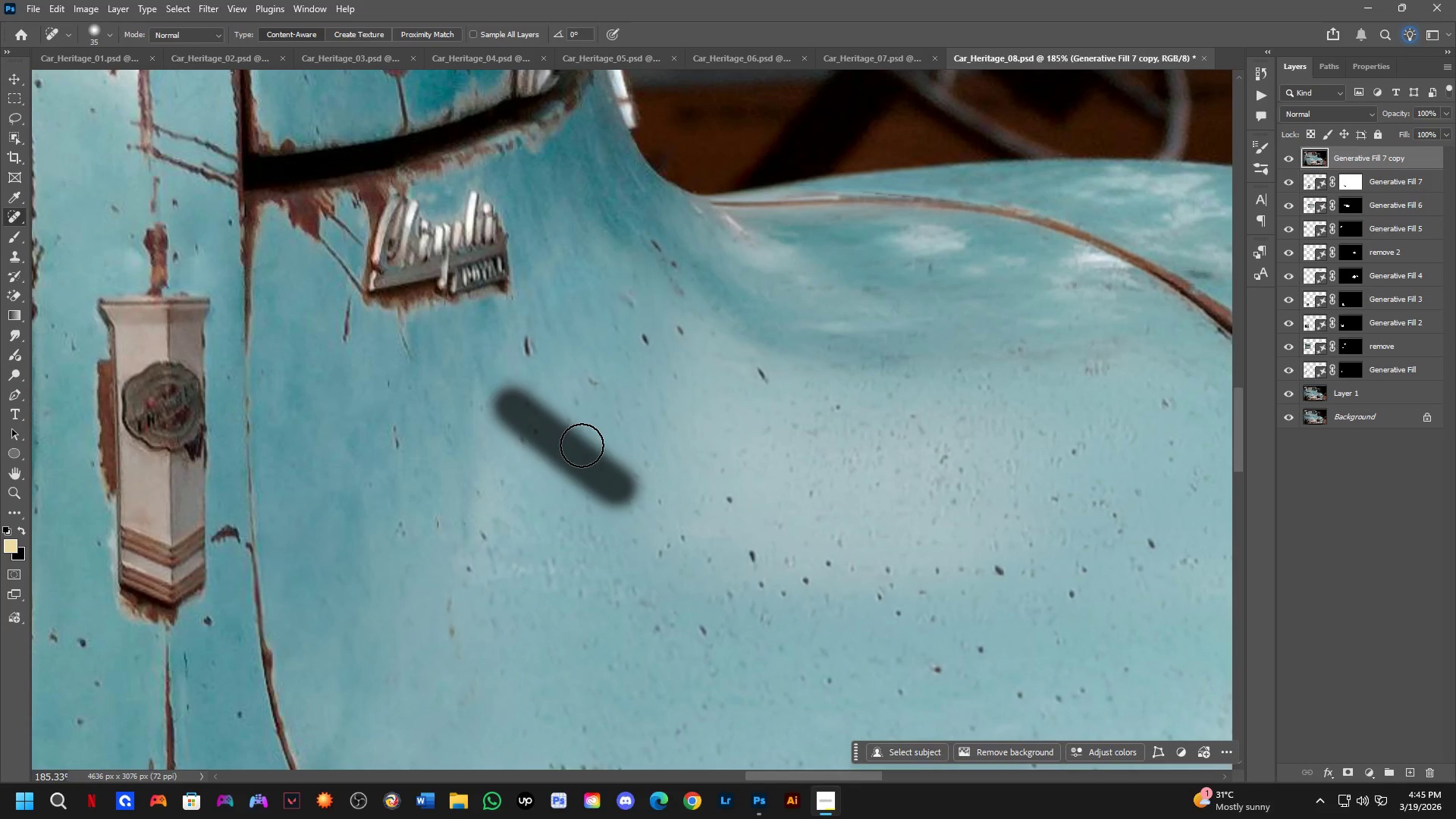 
key(Escape)
 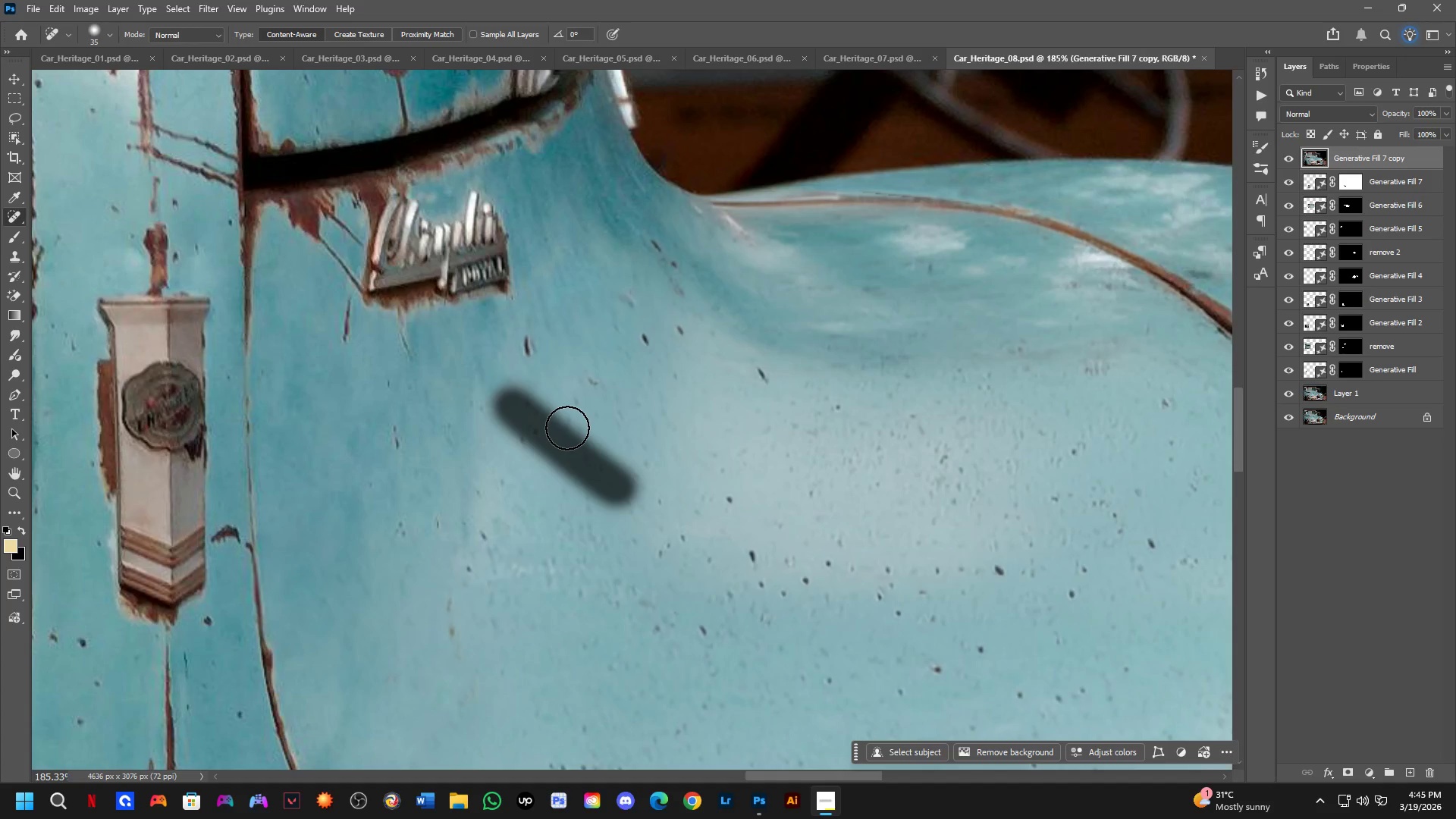 
scroll: coordinate [567, 428], scroll_direction: down, amount: 1.0
 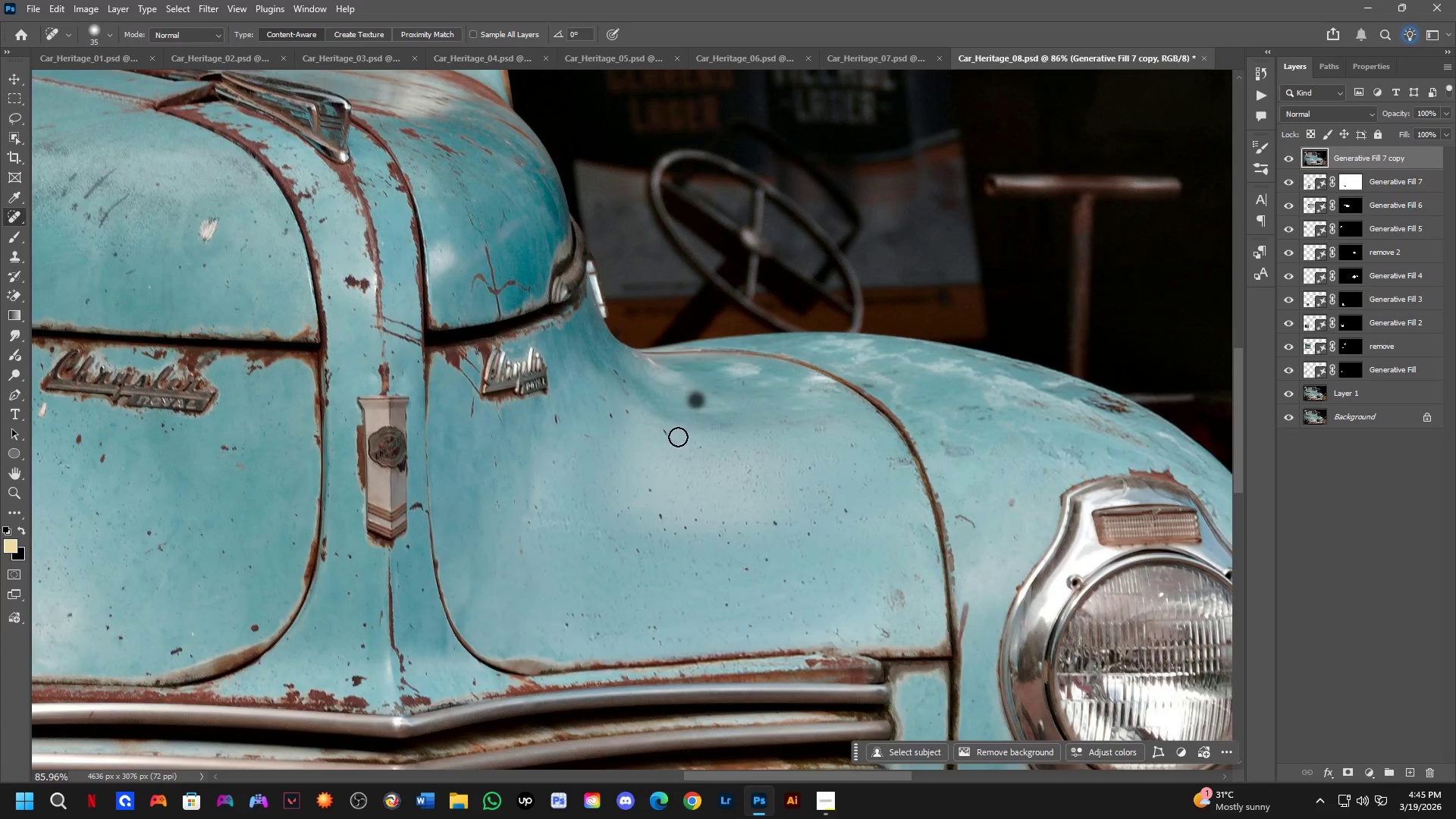 
left_click_drag(start_coordinate=[486, 450], to_coordinate=[485, 475])
 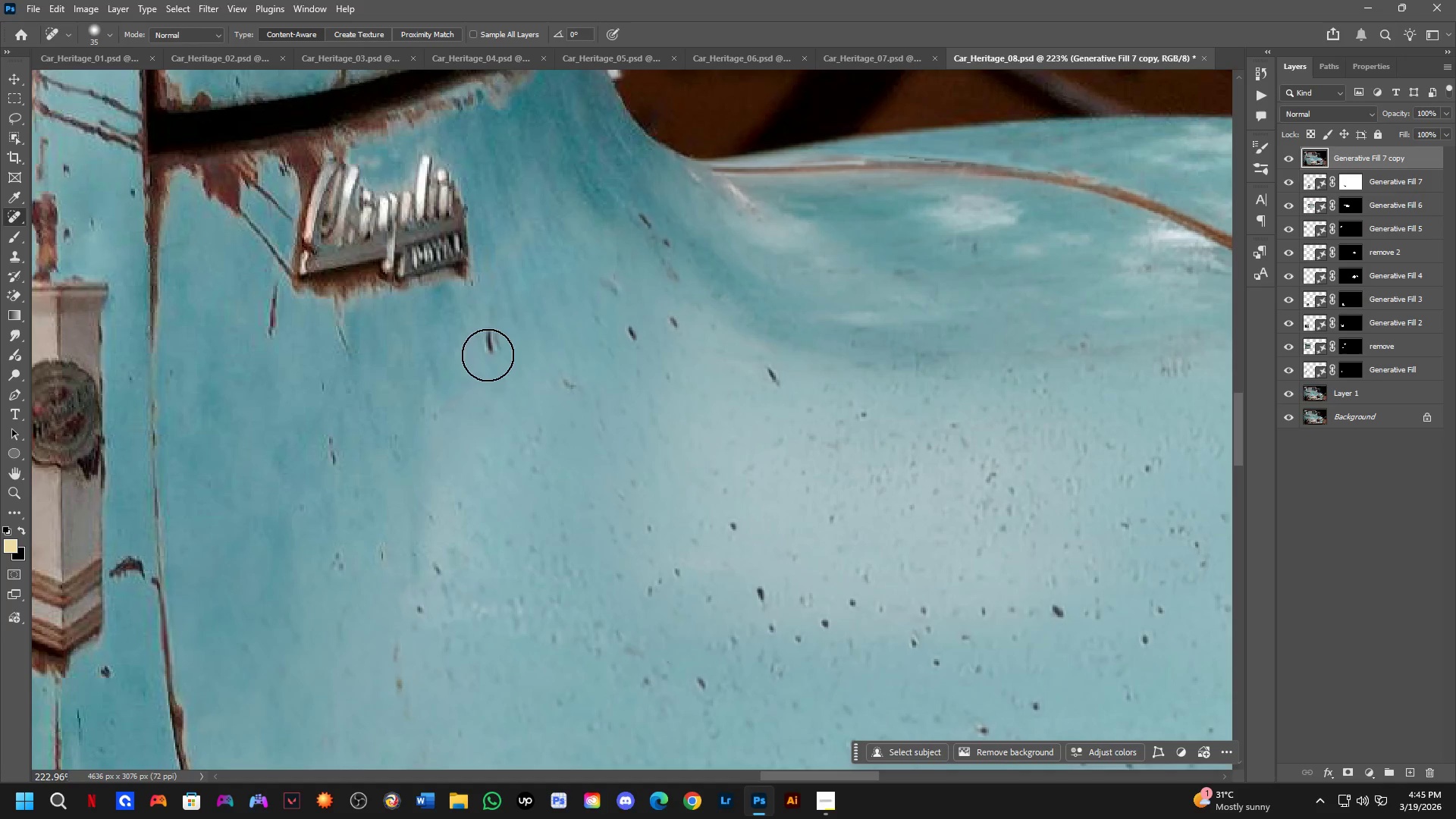 
scroll: coordinate [532, 491], scroll_direction: up, amount: 10.0
 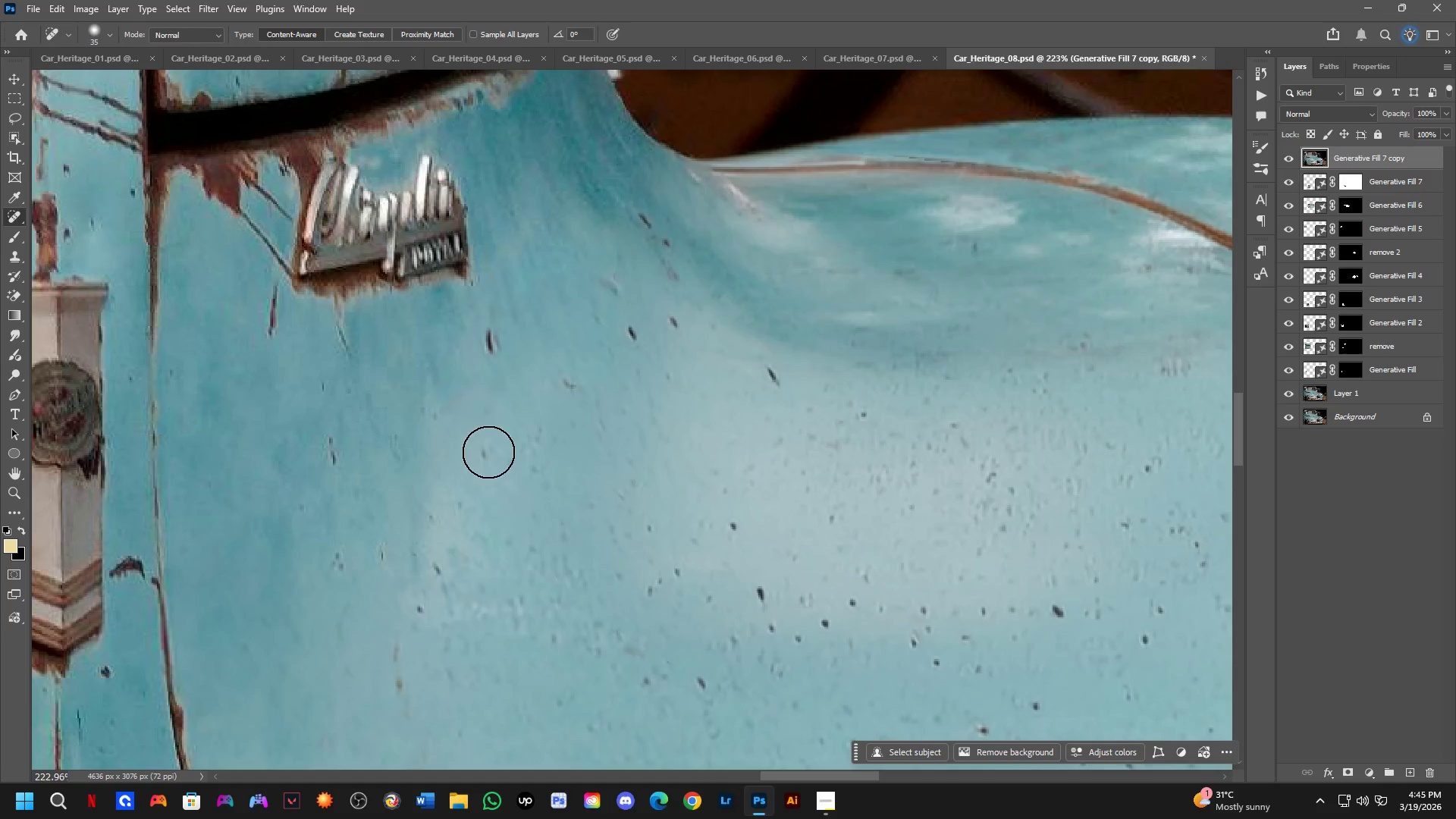 
left_click_drag(start_coordinate=[485, 333], to_coordinate=[485, 367])
 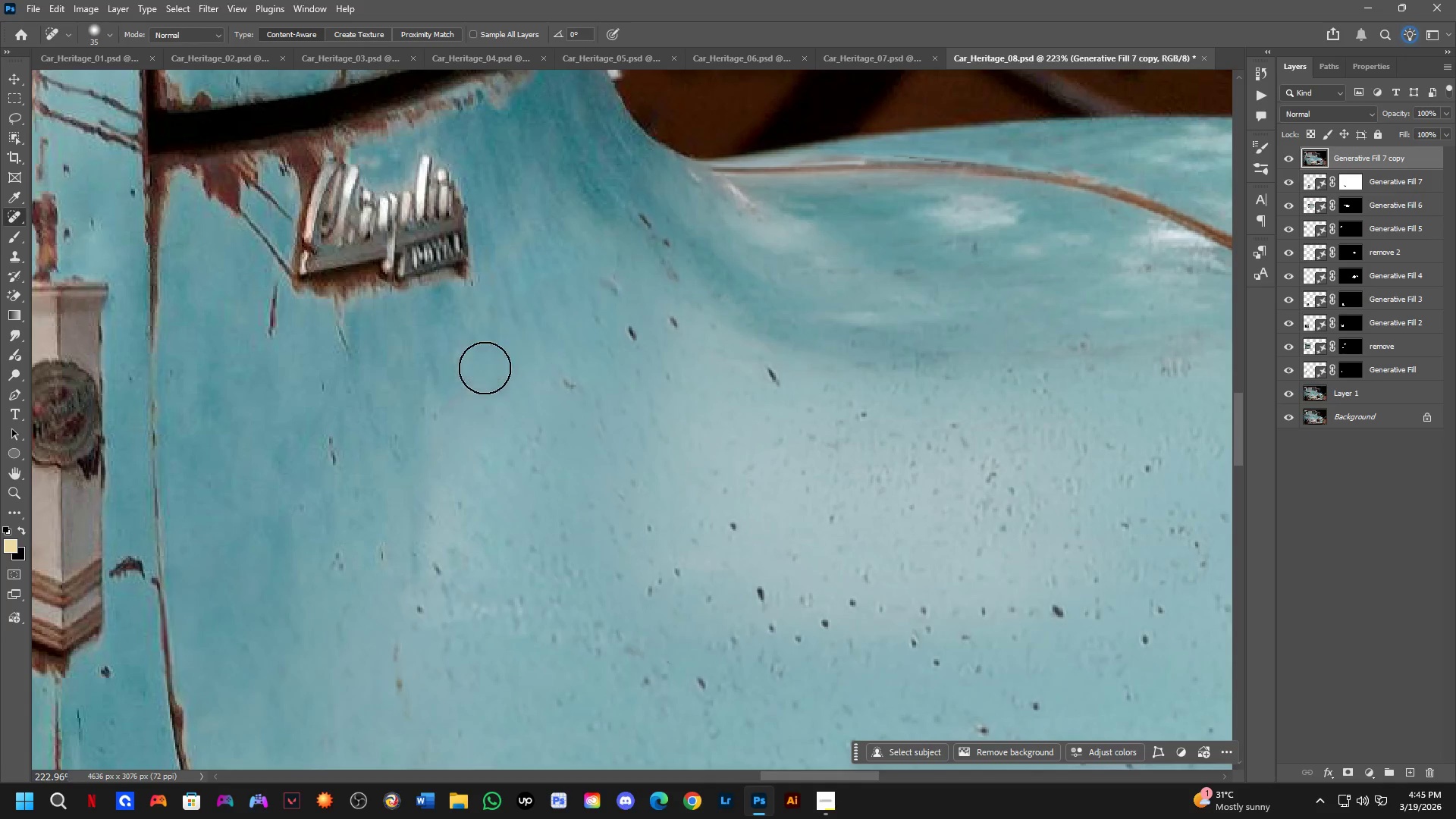 
key(Control+S)
 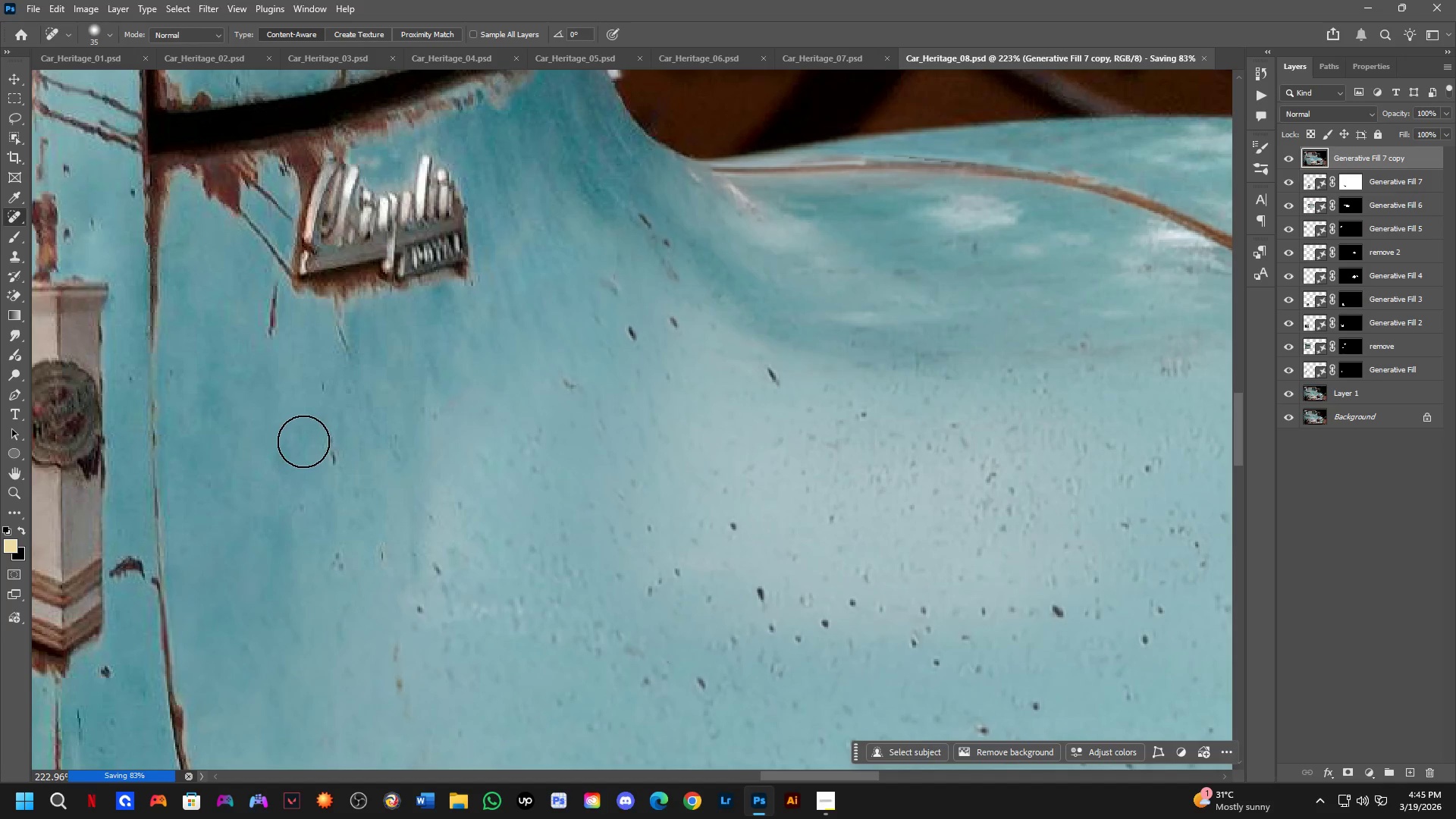 
left_click_drag(start_coordinate=[326, 448], to_coordinate=[330, 473])
 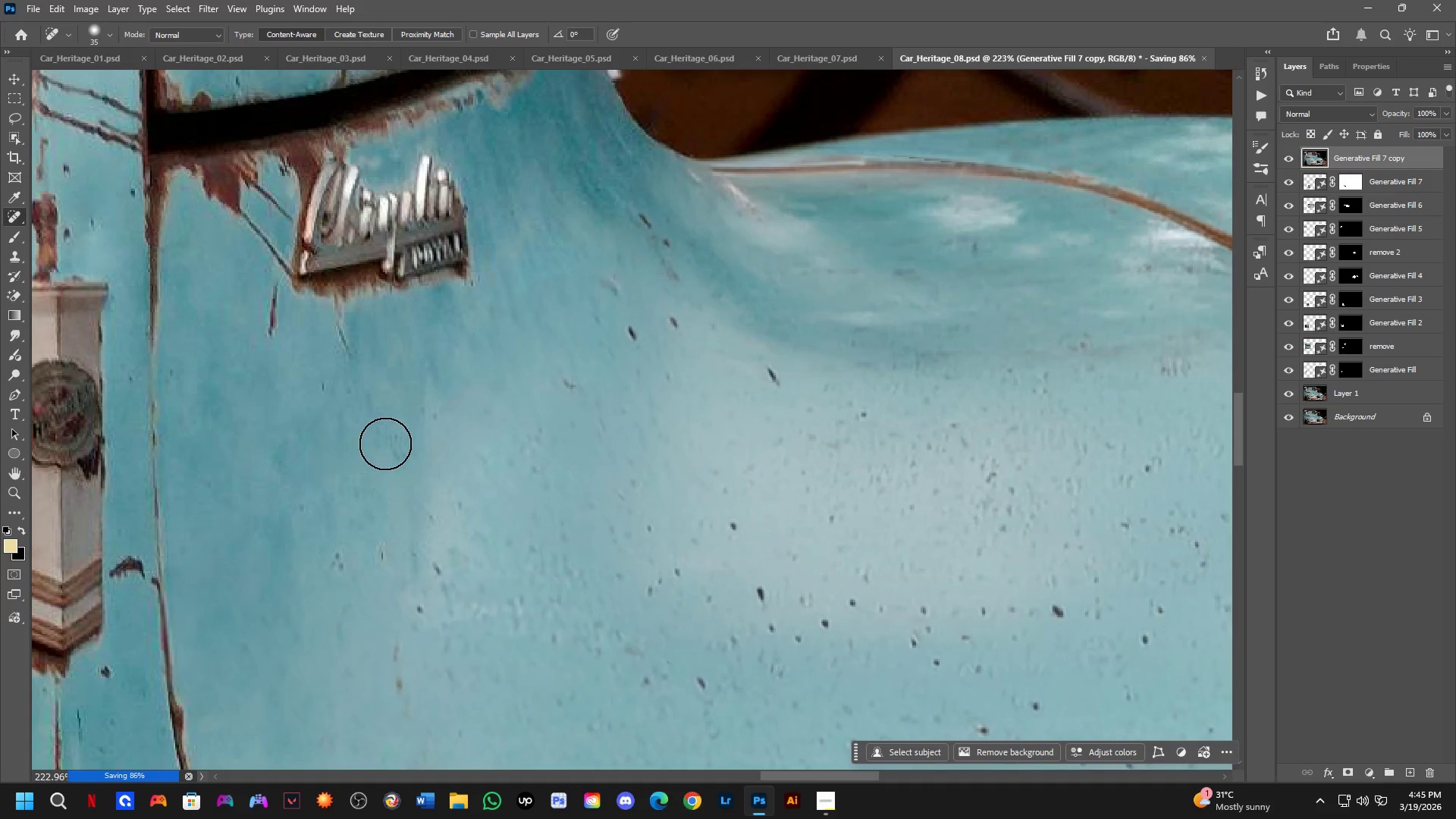 
left_click_drag(start_coordinate=[392, 441], to_coordinate=[400, 466])
 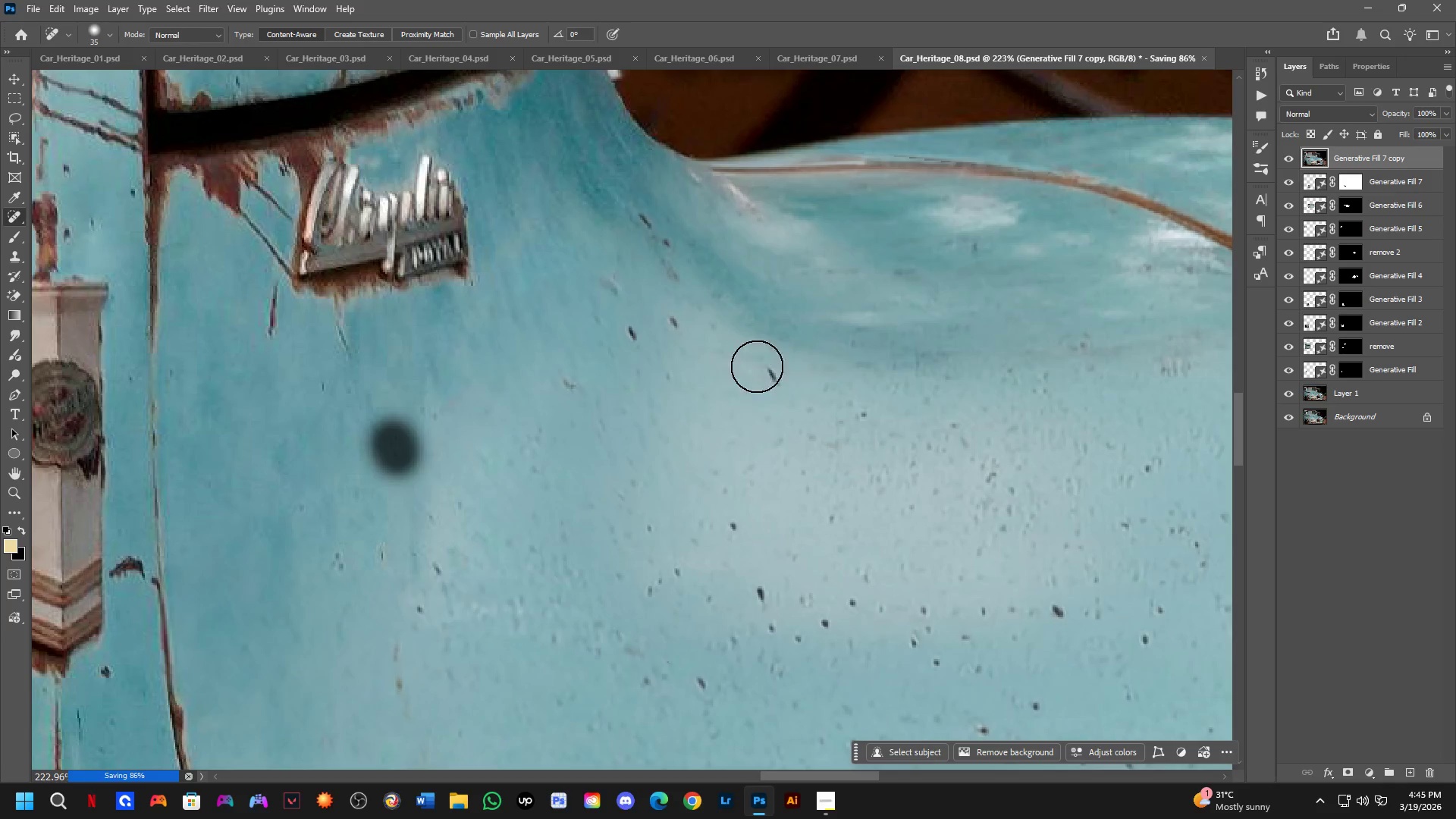 
left_click_drag(start_coordinate=[778, 381], to_coordinate=[783, 401])
 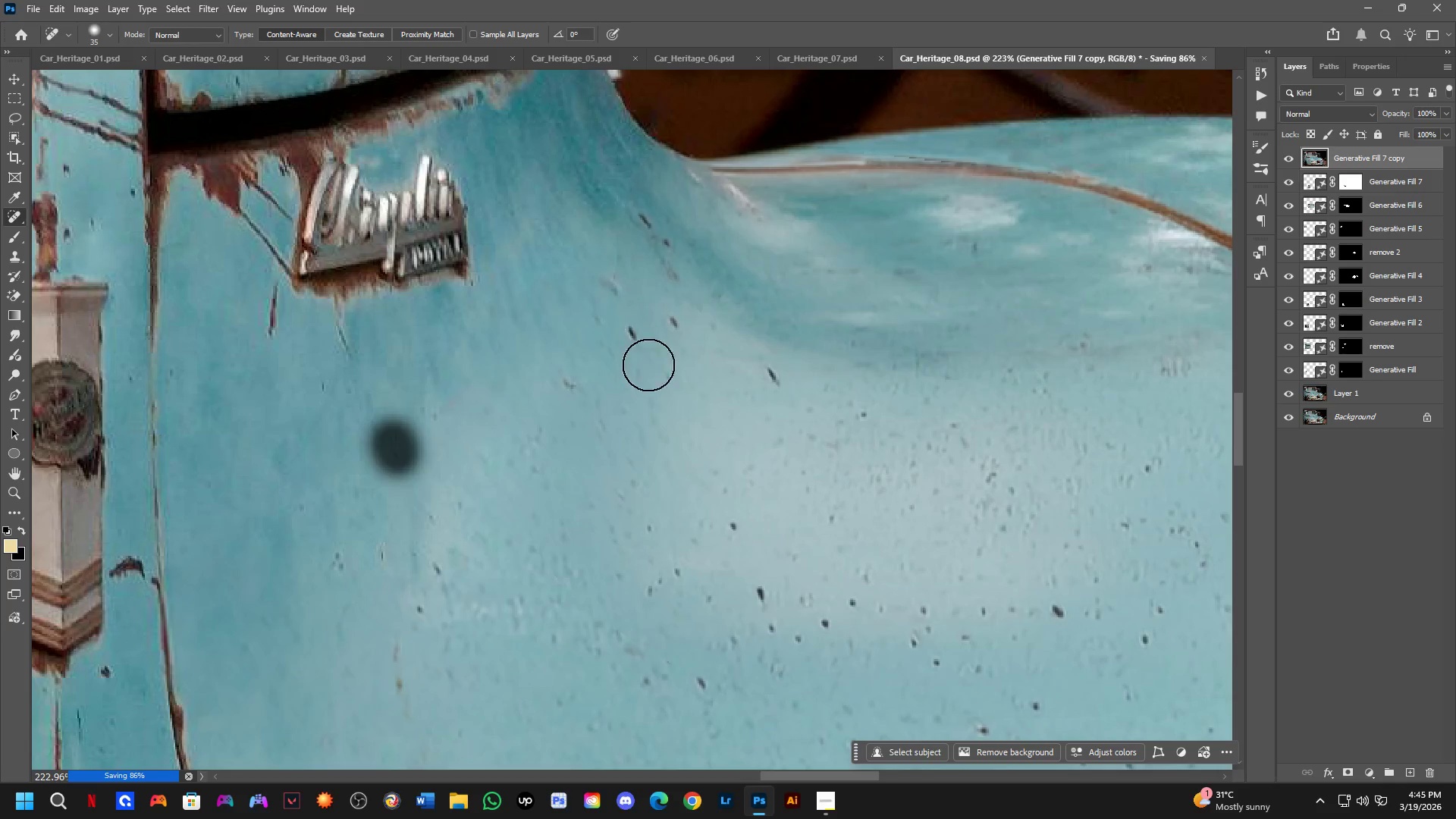 
scroll: coordinate [649, 385], scroll_direction: down, amount: 1.0
 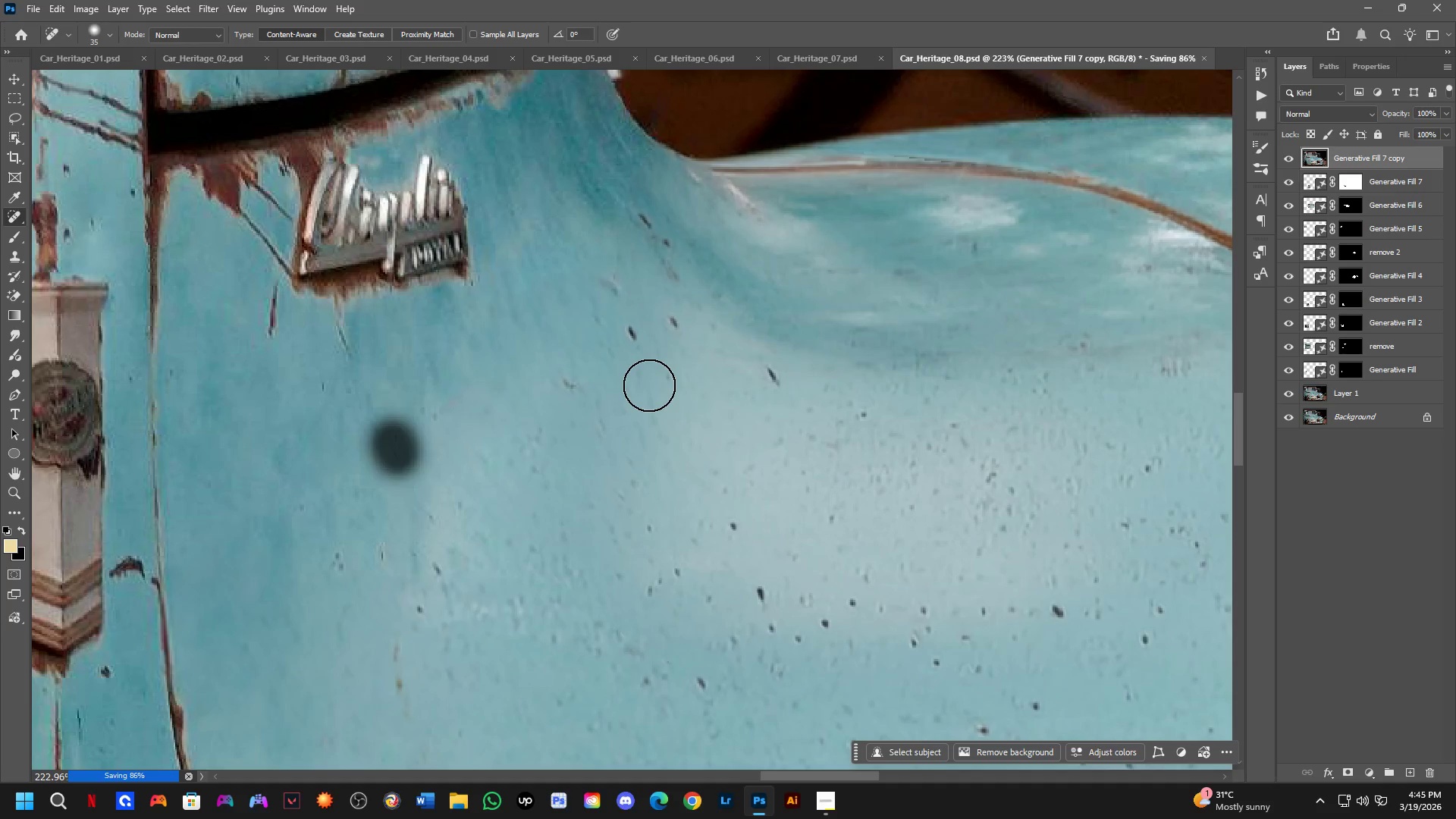 
key(Alt+Tab)